 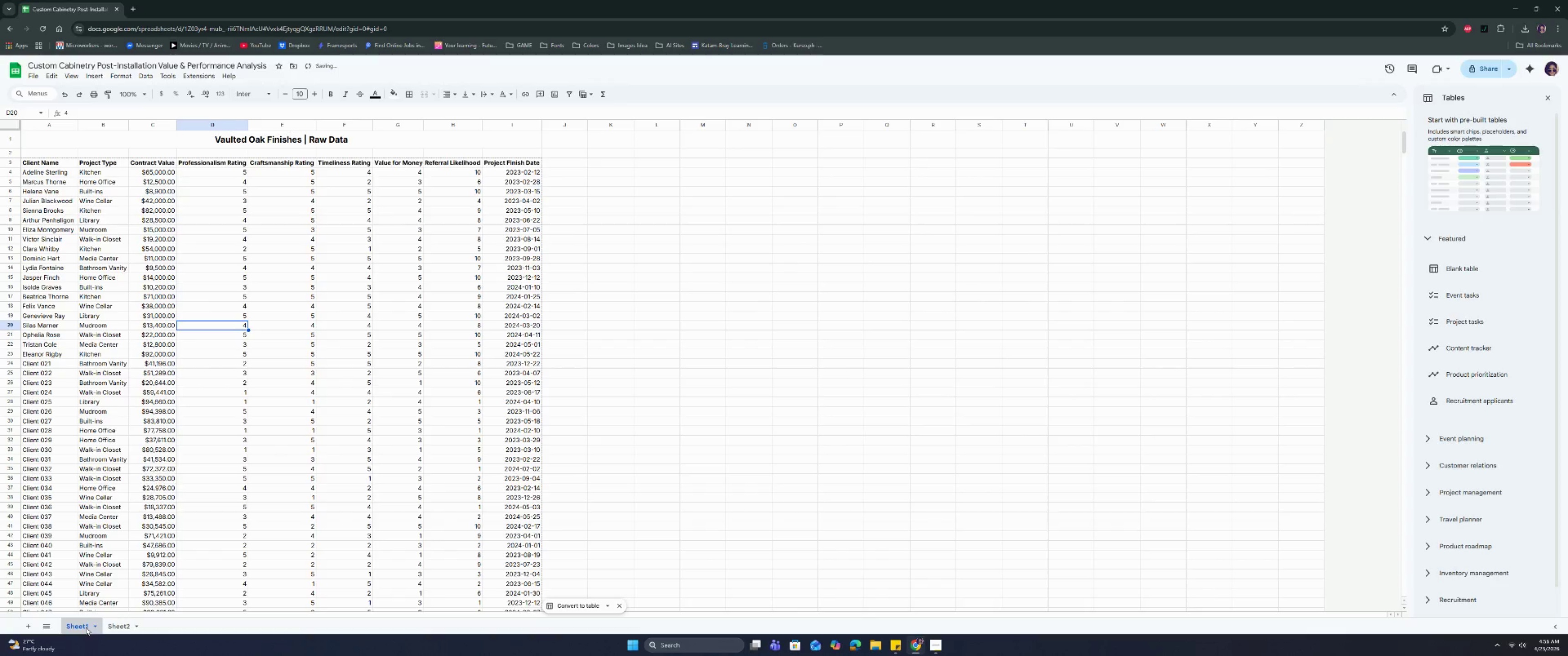 
triple_click([86, 627])
 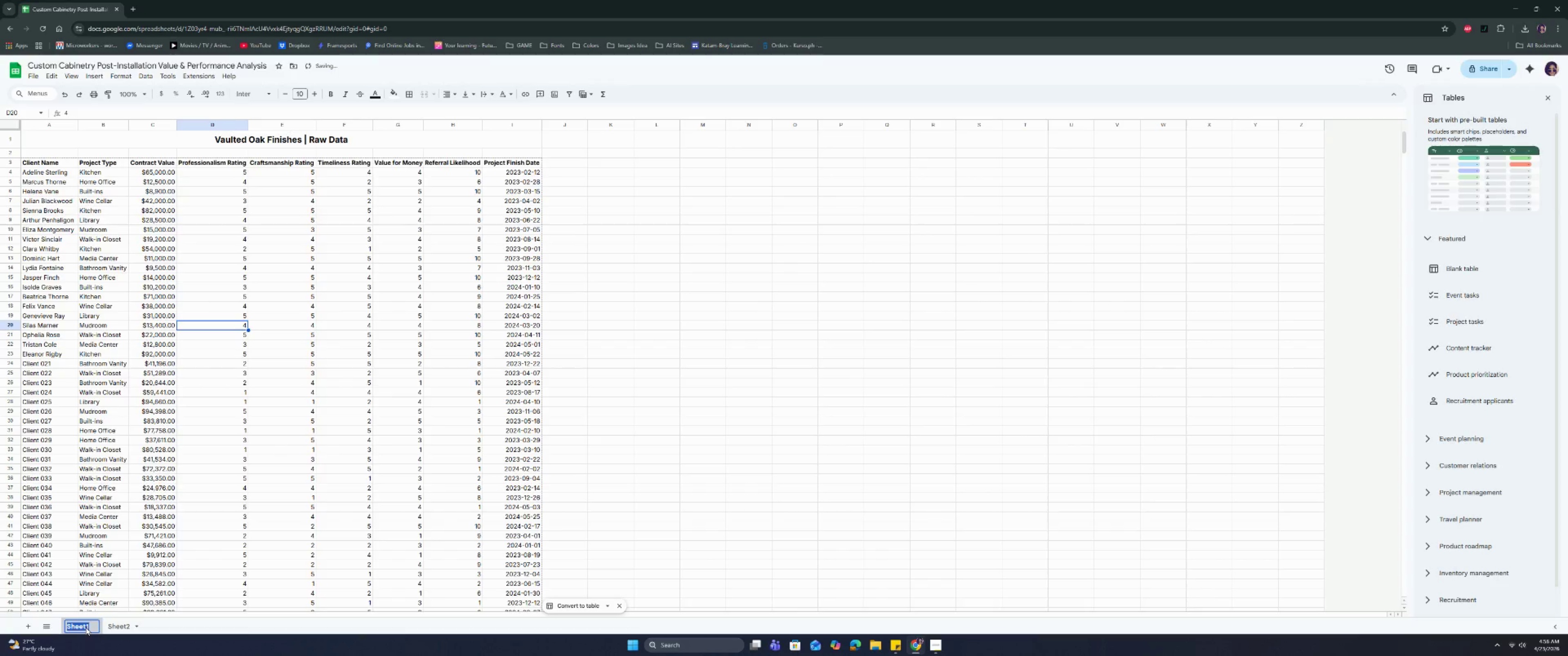 
type(Raw Data)
key(Tab)
 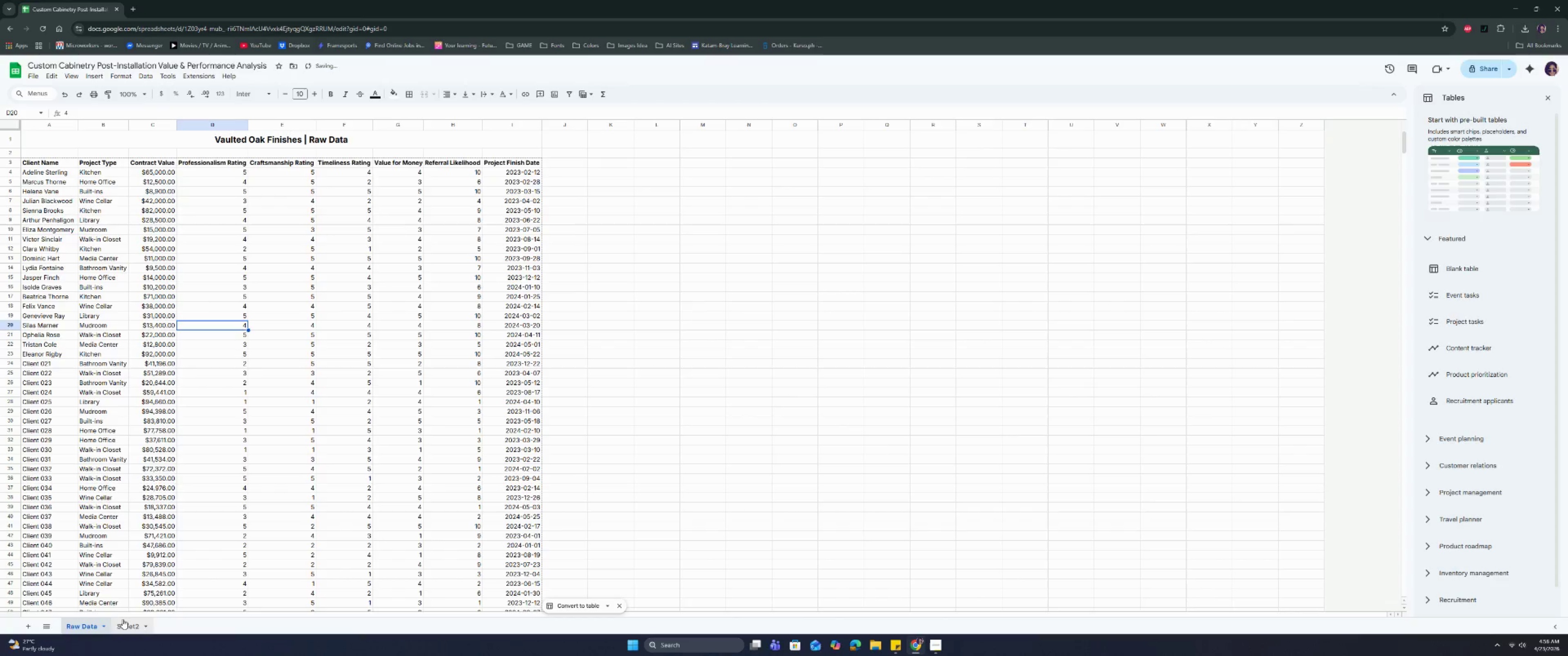 
double_click([123, 622])
 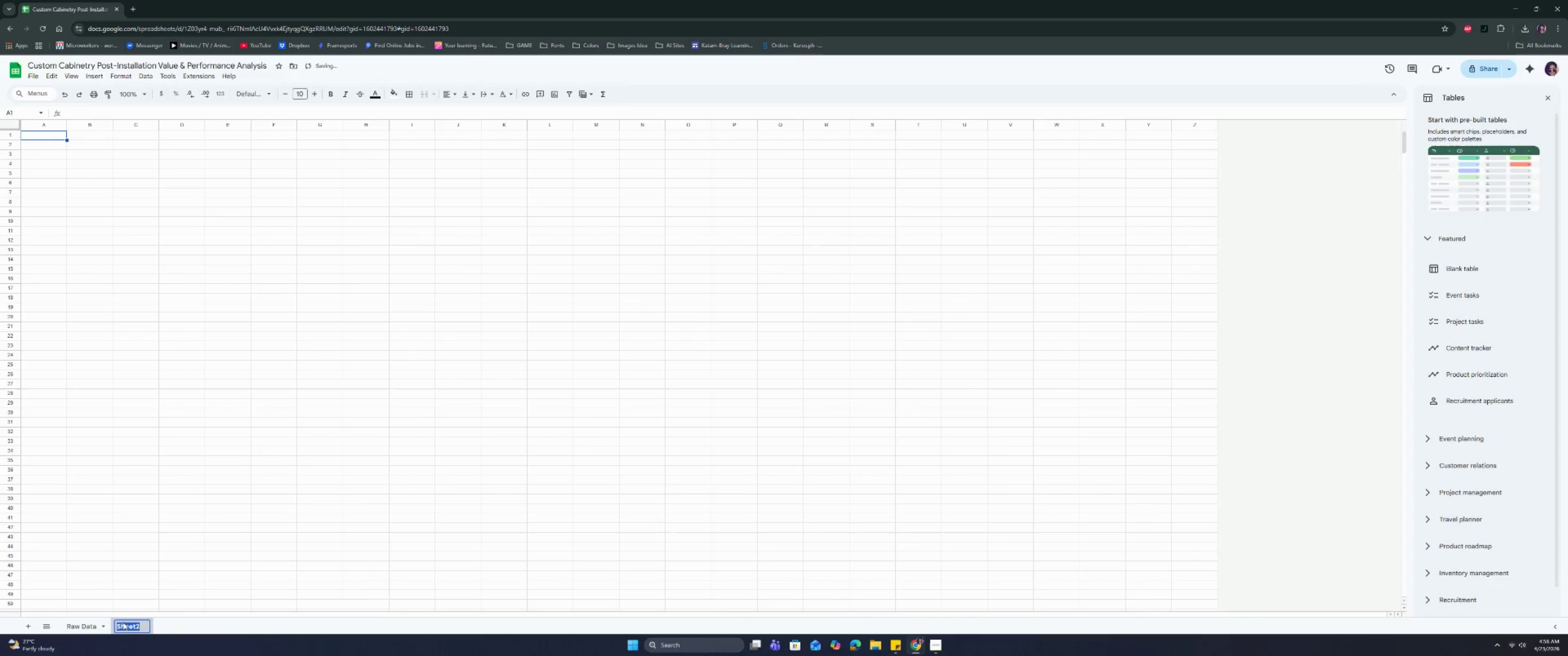 
type(Survey Logic)
 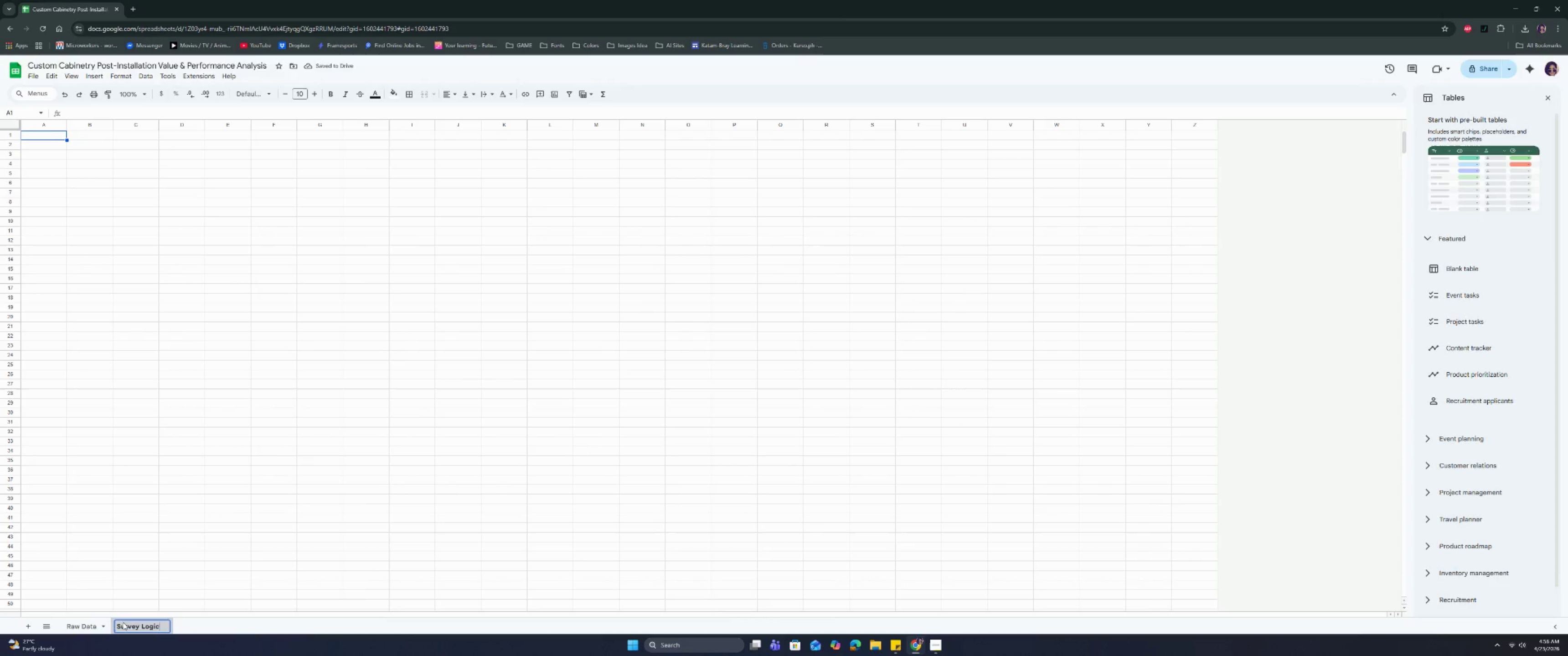 
key(Enter)
 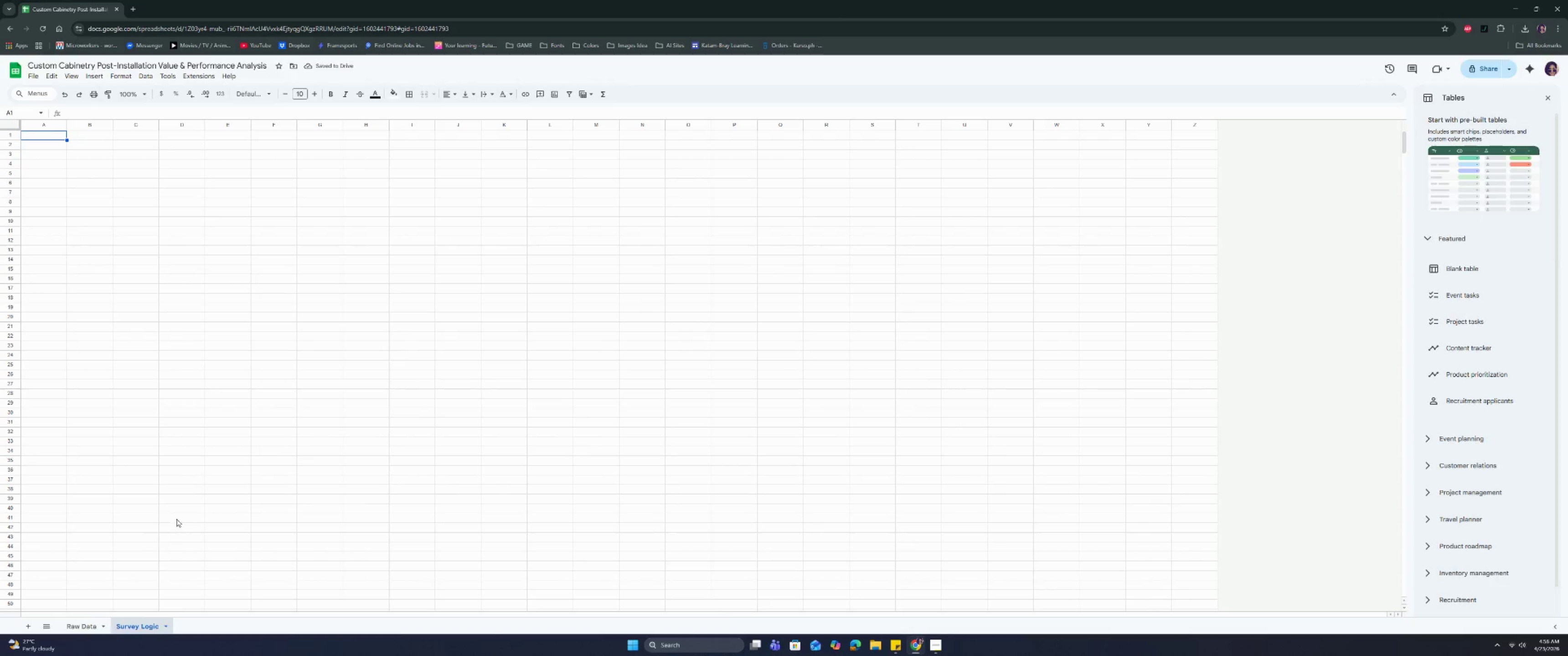 
left_click([939, 651])